 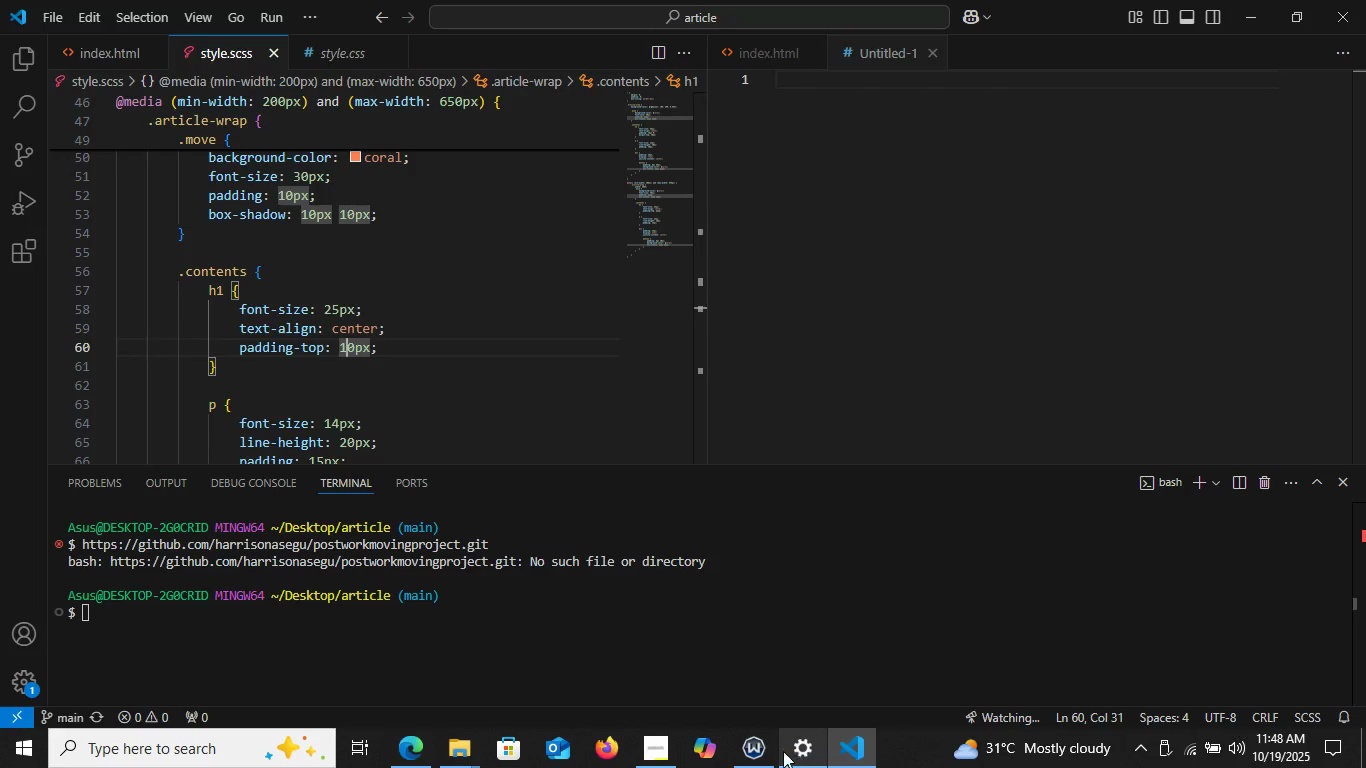 
left_click([425, 753])
 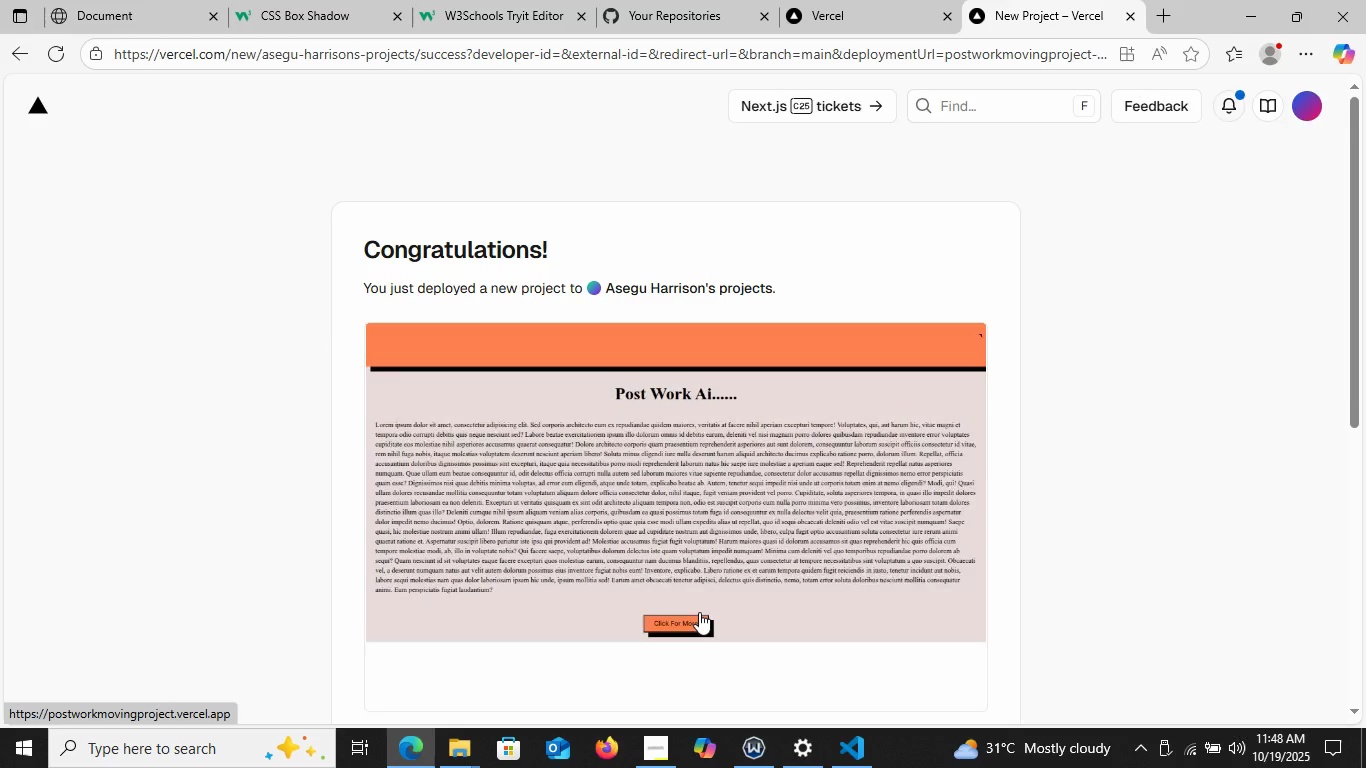 
scroll: coordinate [699, 612], scroll_direction: down, amount: 10.0
 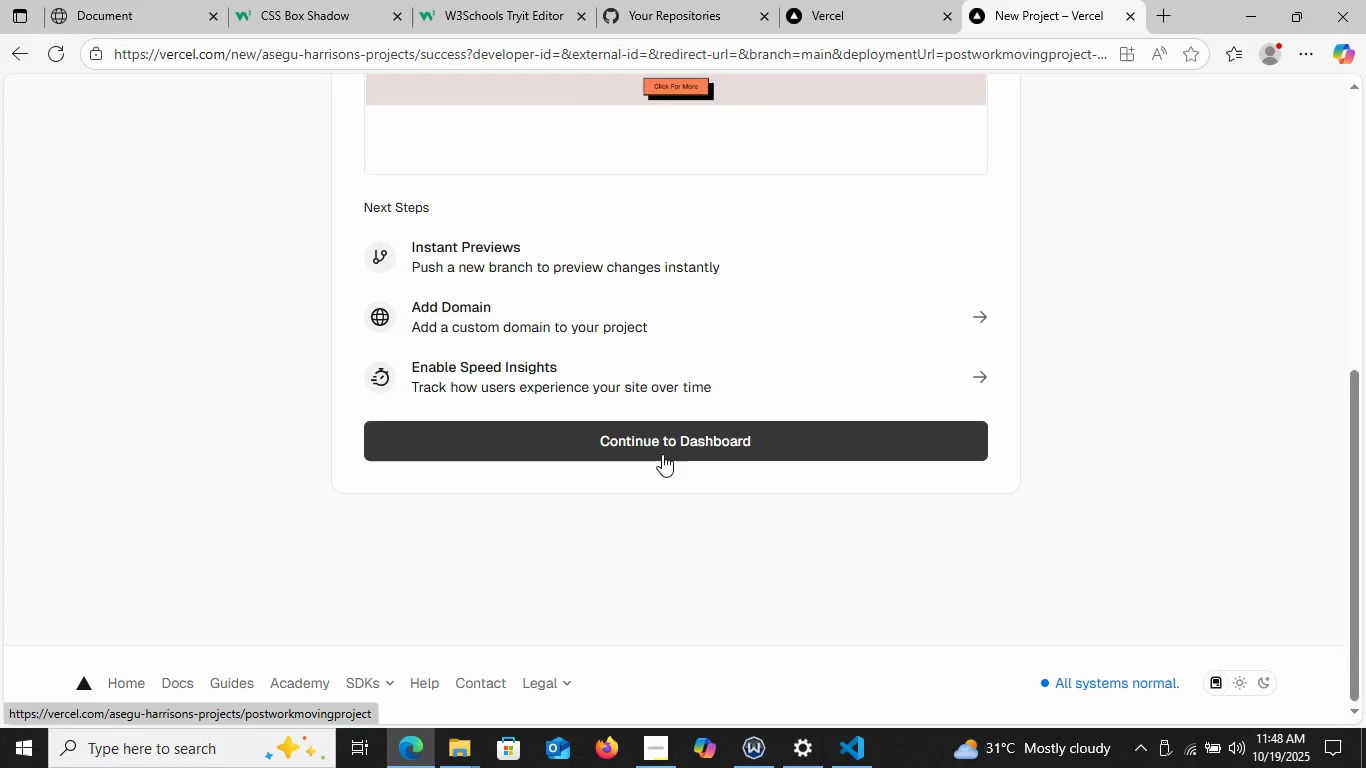 
left_click([662, 454])
 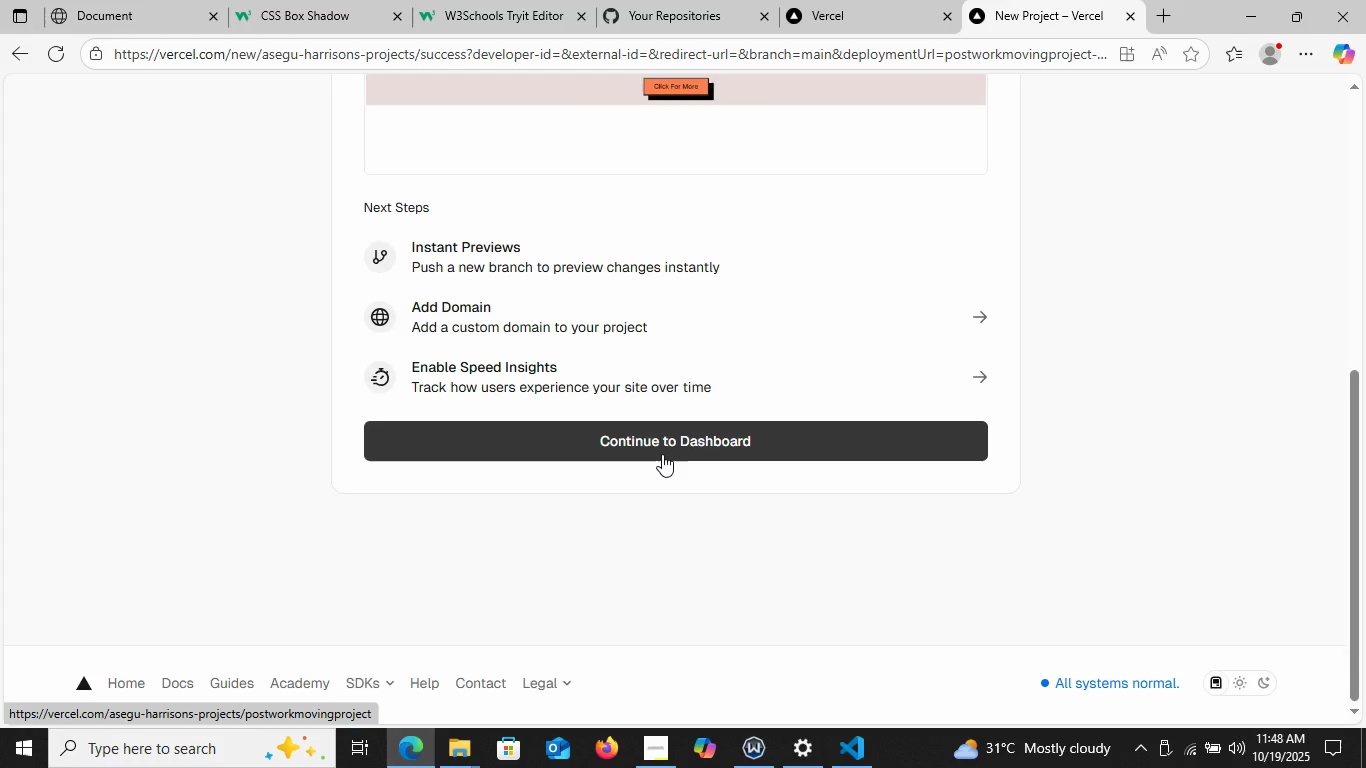 
left_click([662, 454])
 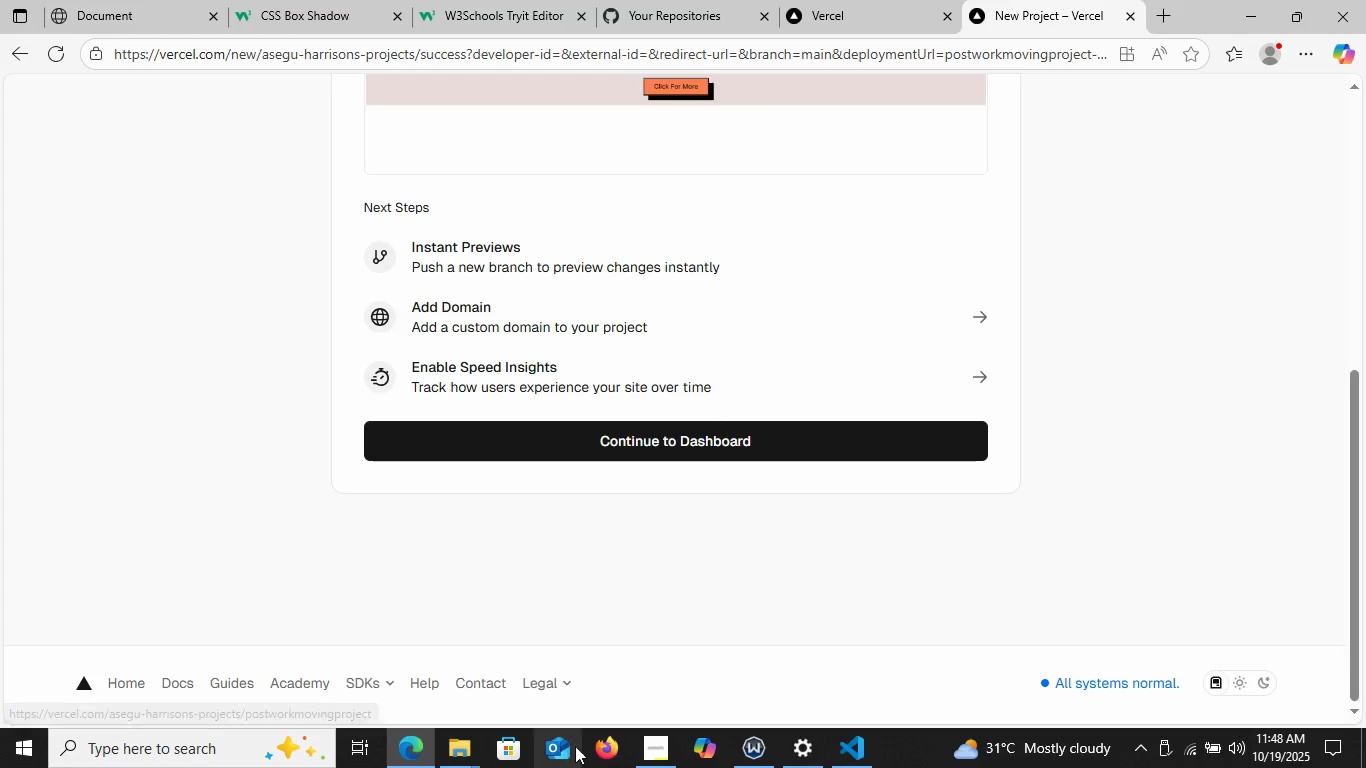 
mouse_move([639, 722])
 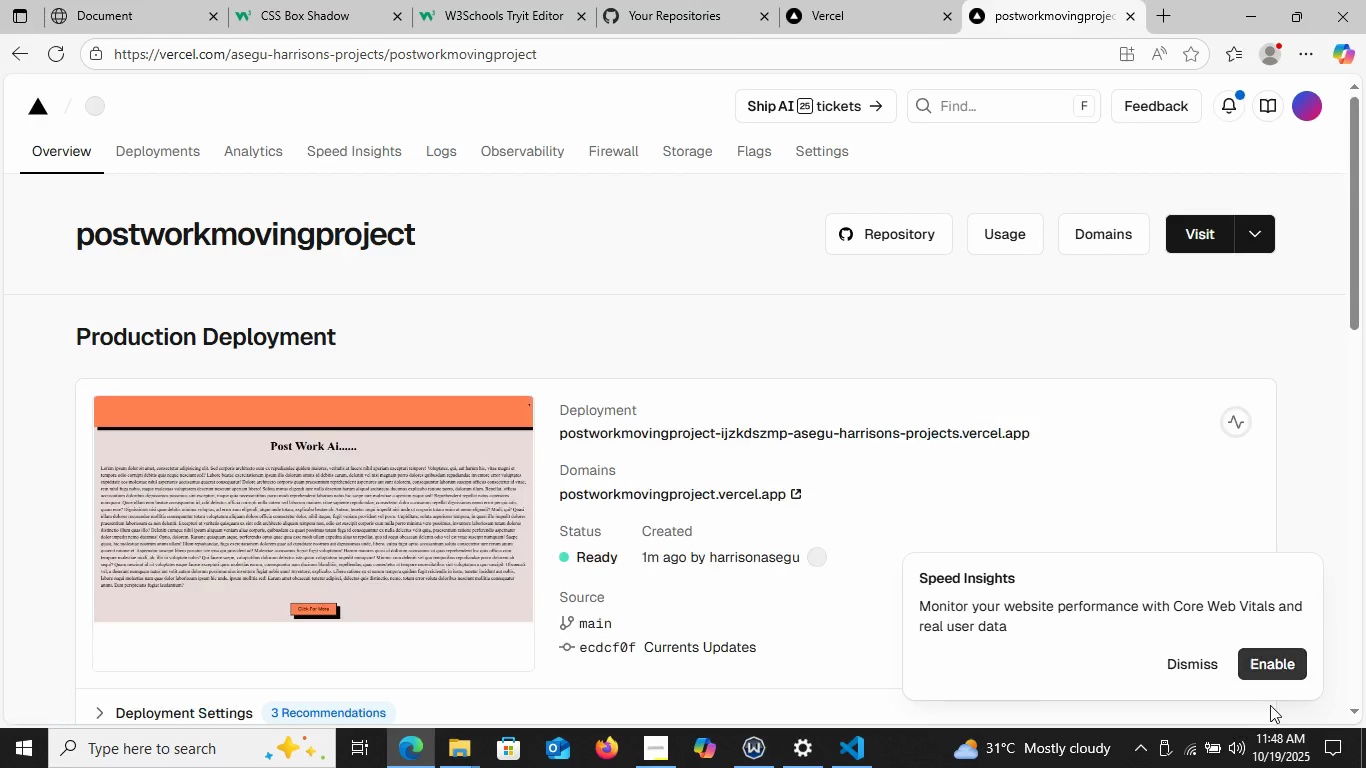 
wait(6.1)
 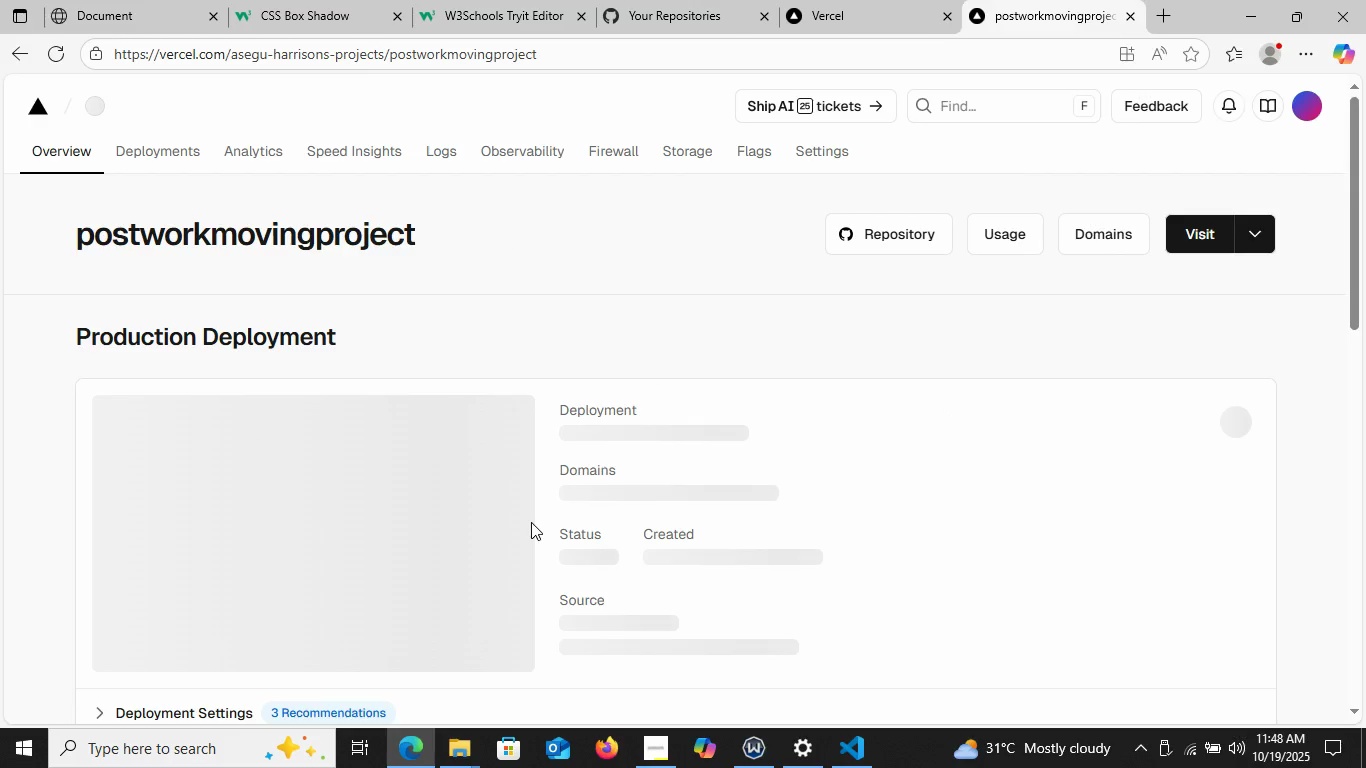 
left_click([1202, 671])
 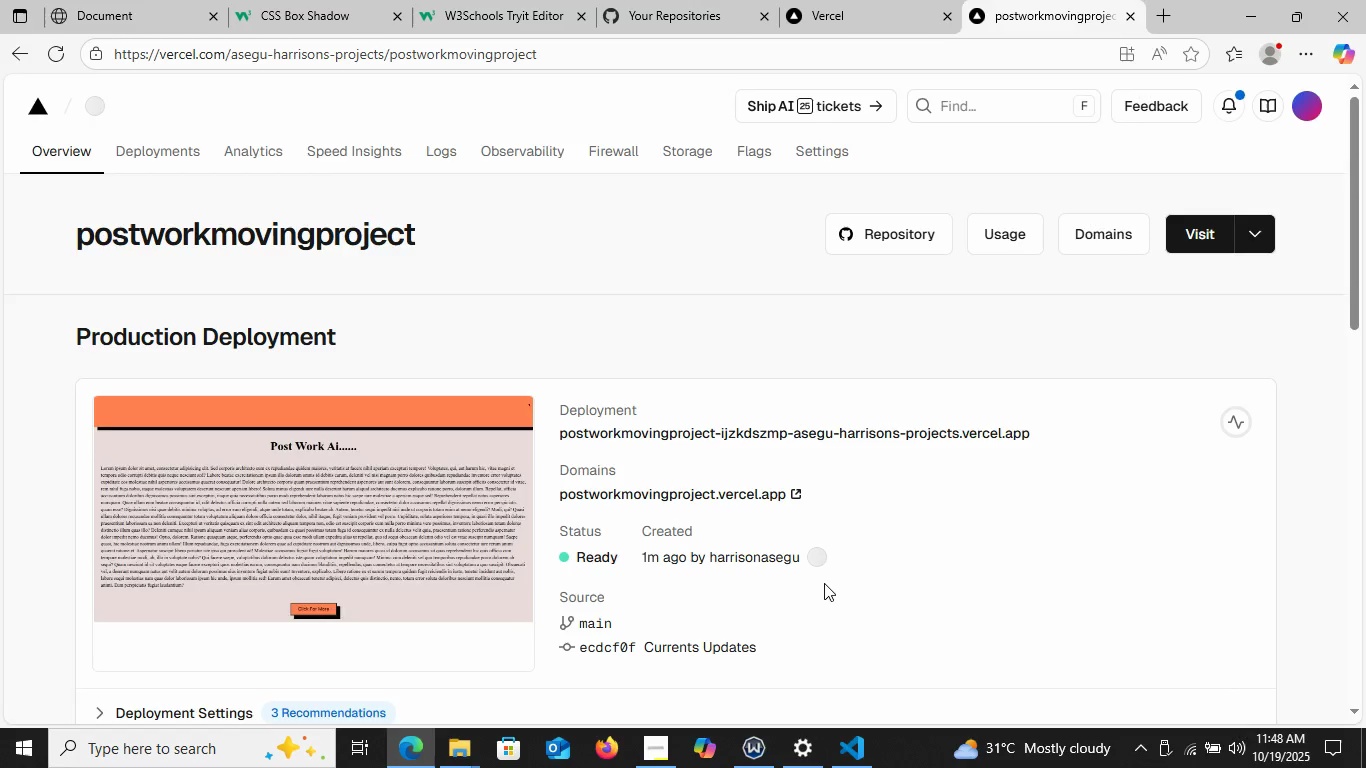 
scroll: coordinate [824, 583], scroll_direction: down, amount: 1.0
 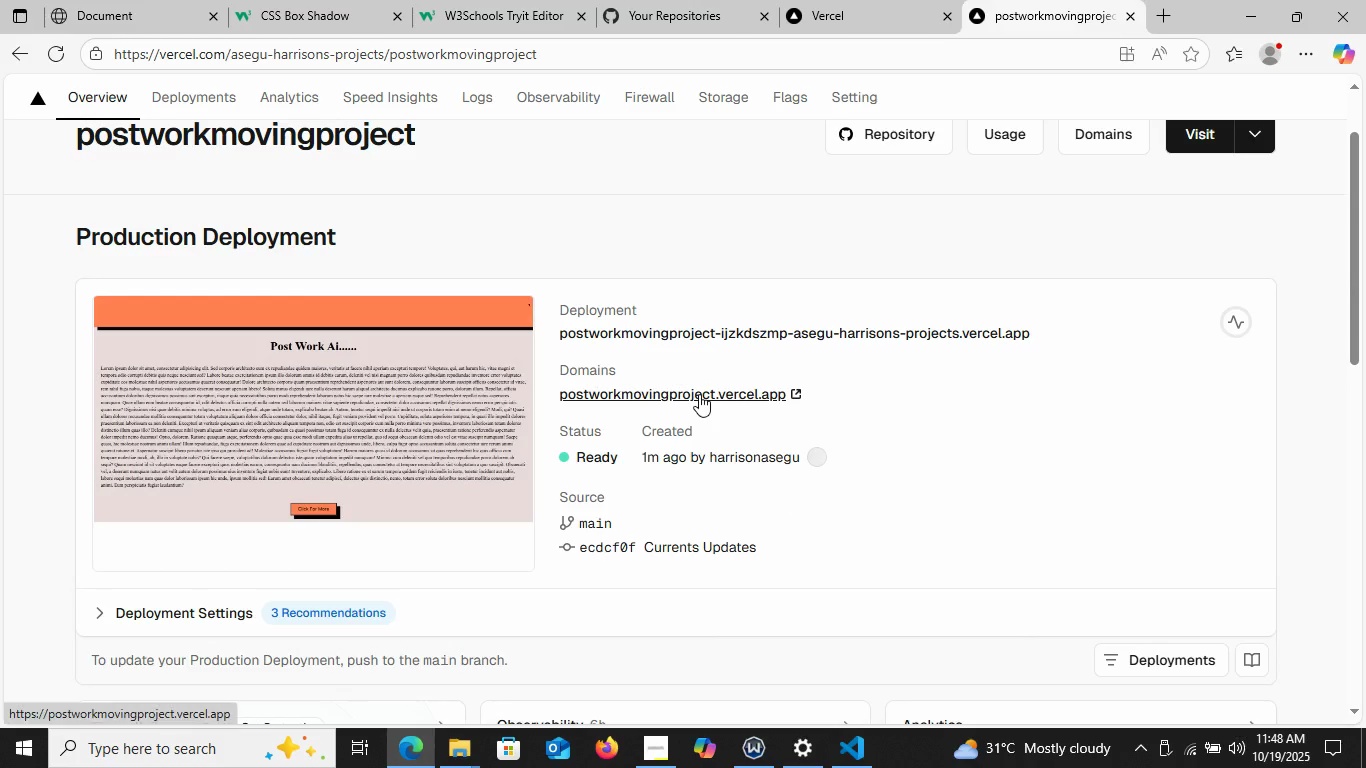 
left_click([699, 394])